 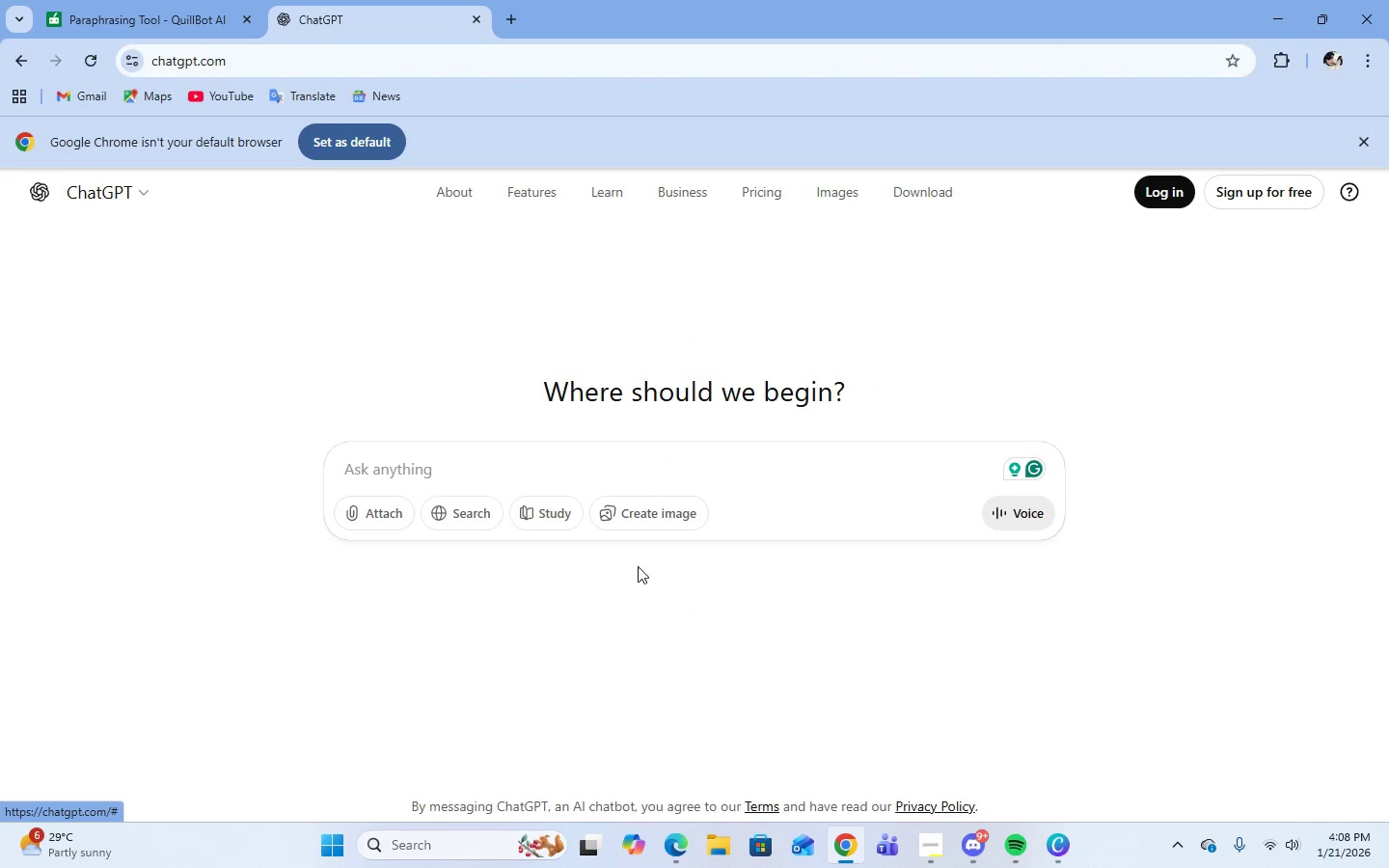 
left_click([401, 483])
 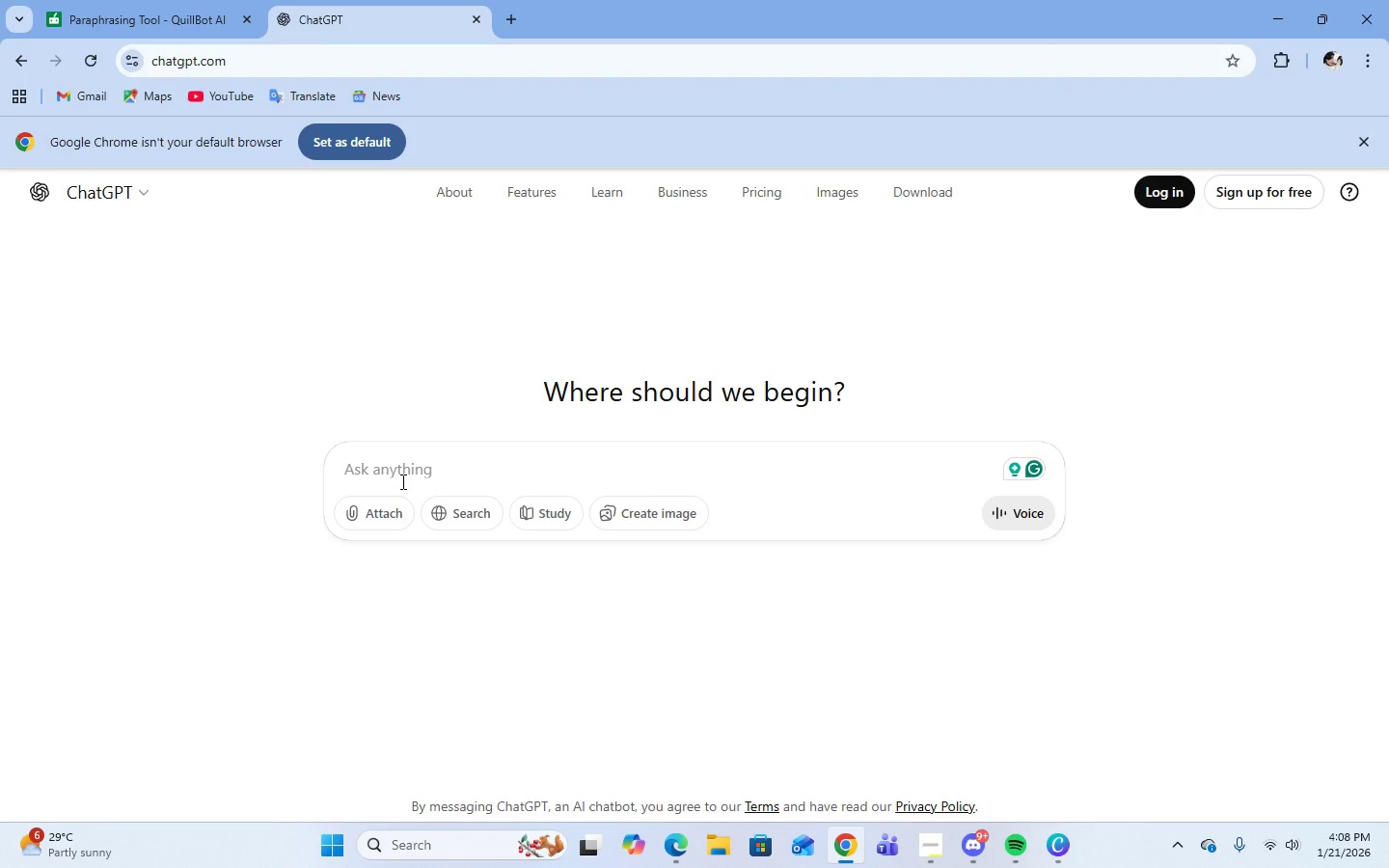 
type(SO[Insert])
key(Backspace)
 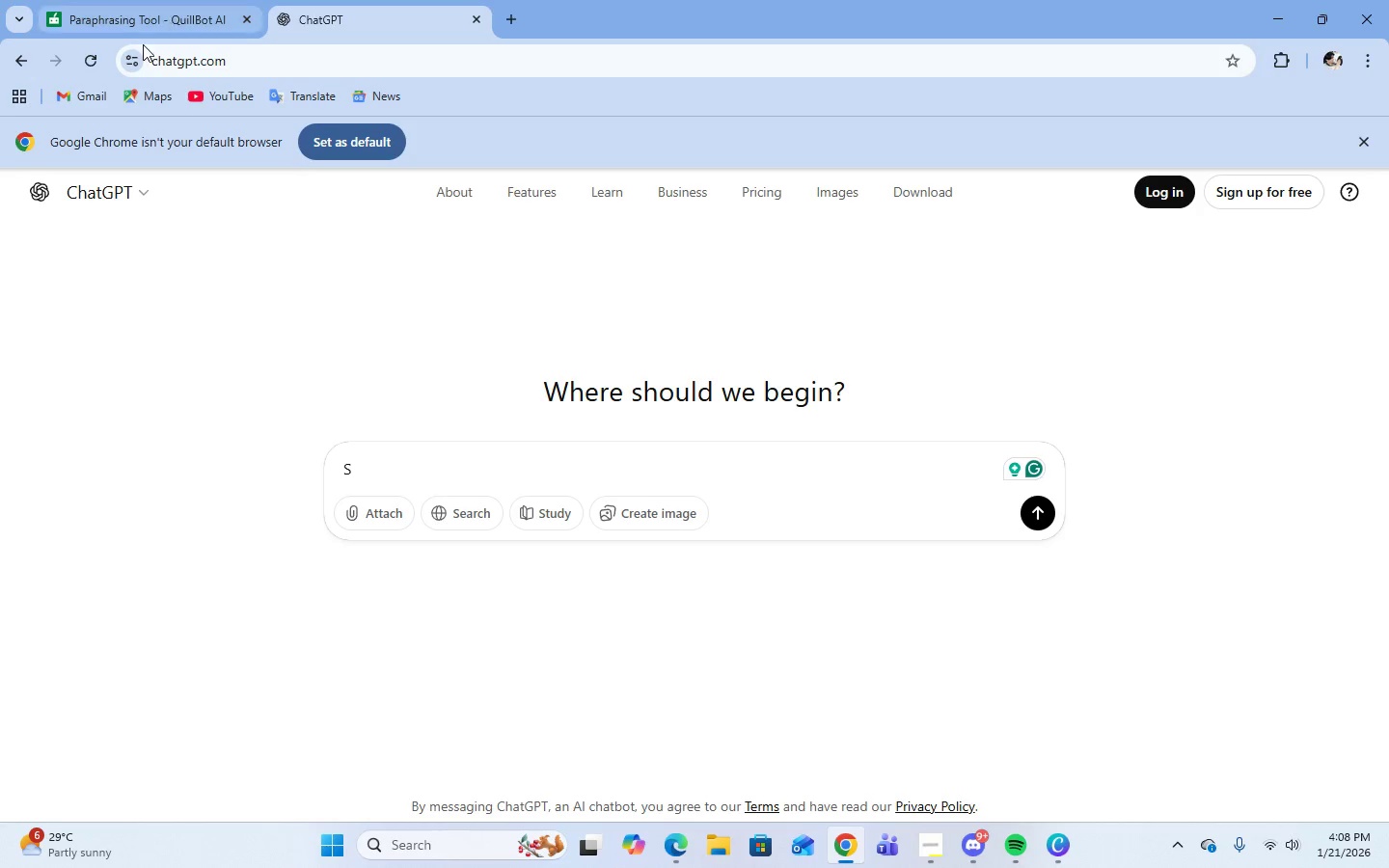 
left_click([134, 14])
 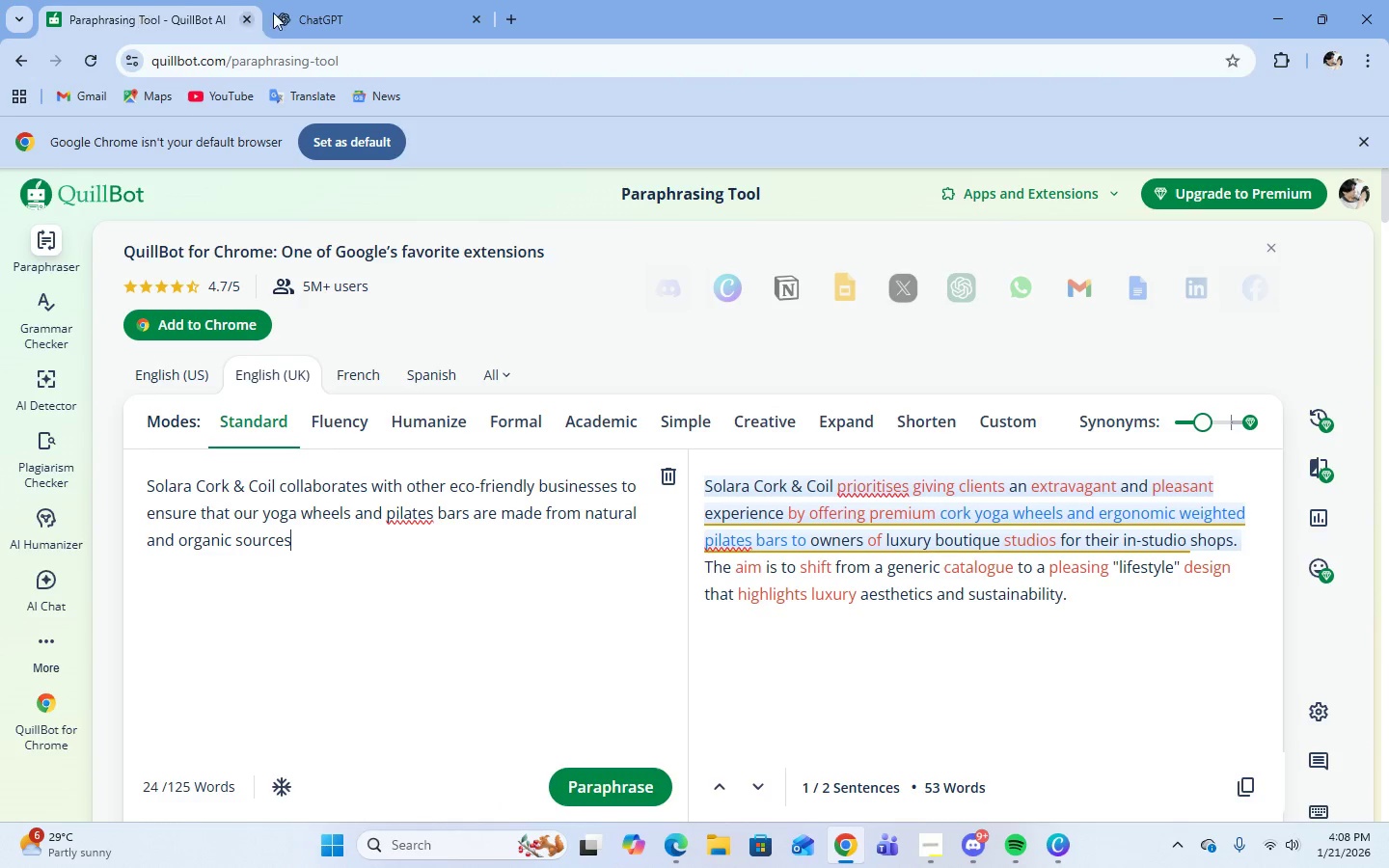 
left_click([321, 13])
 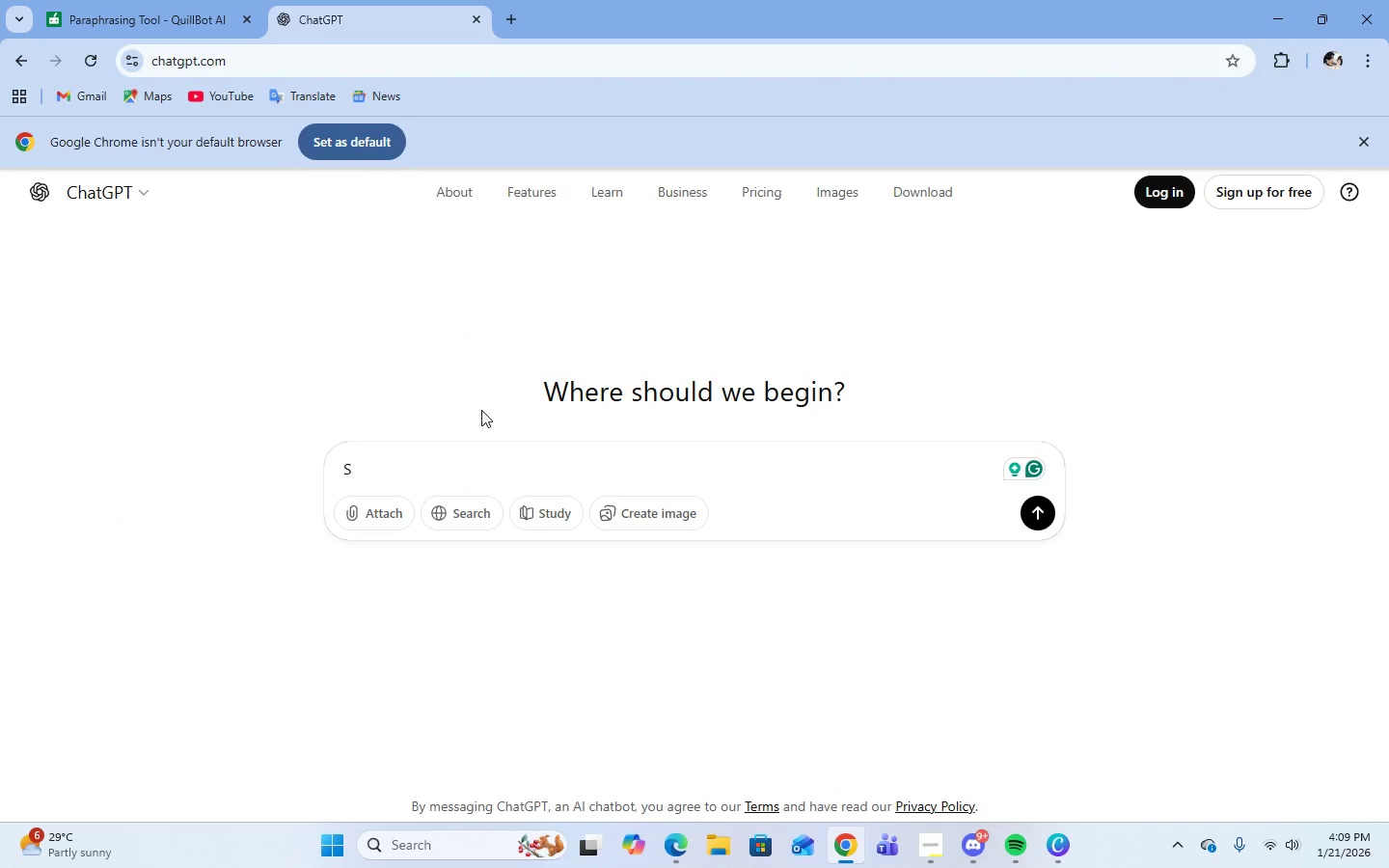 
key(Backspace)
type(EX)
key(Backspace)
key(Backspace)
 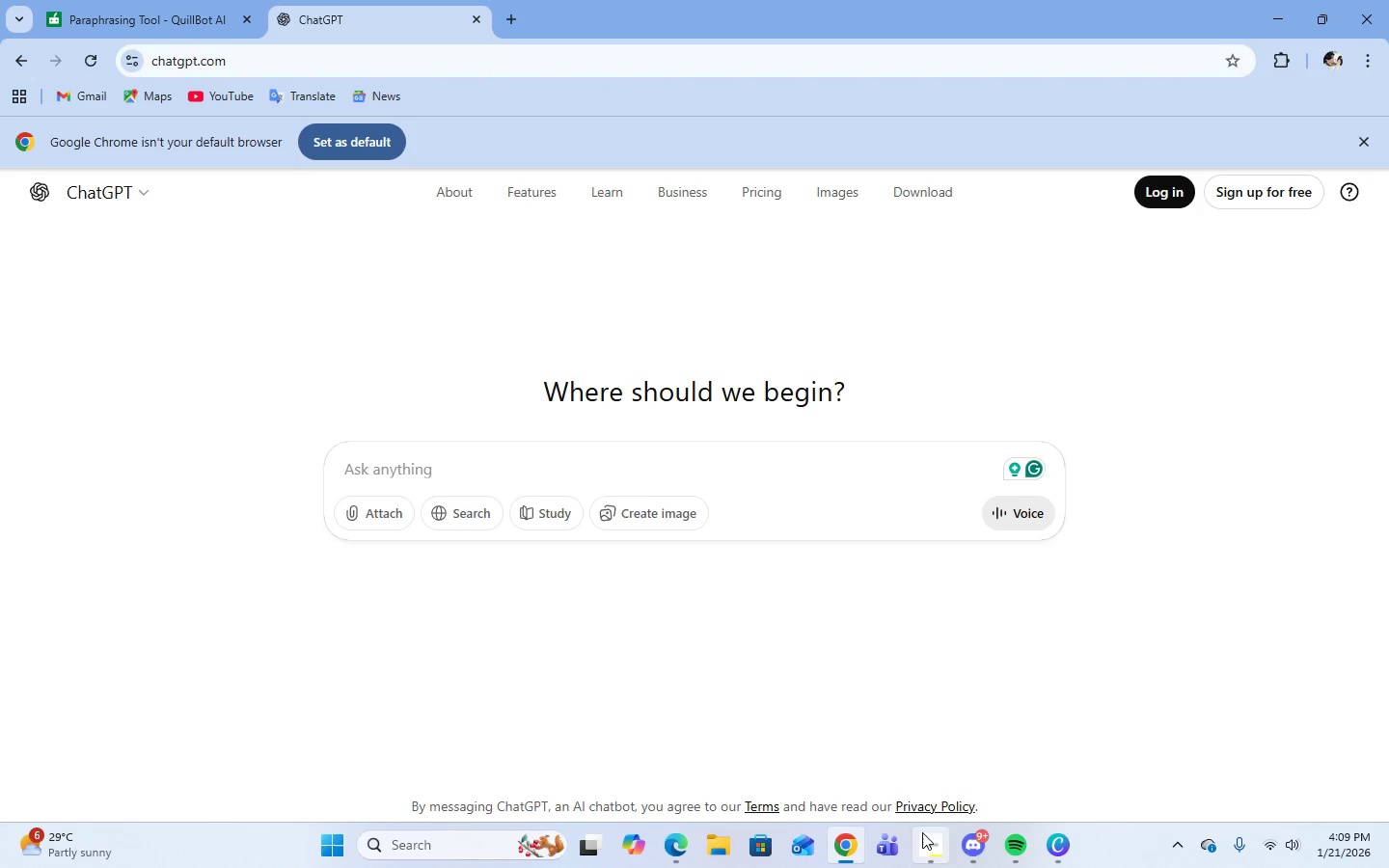 
type(provide an explanation why Solara Cork and )
key(Backspace)
key(Backspace)
key(Backspace)
key(Backspace)
type(& Coils)
key(Backspace)
type('s products such as sustainable yoga wheels and ergonomic weighted pilates bar )
 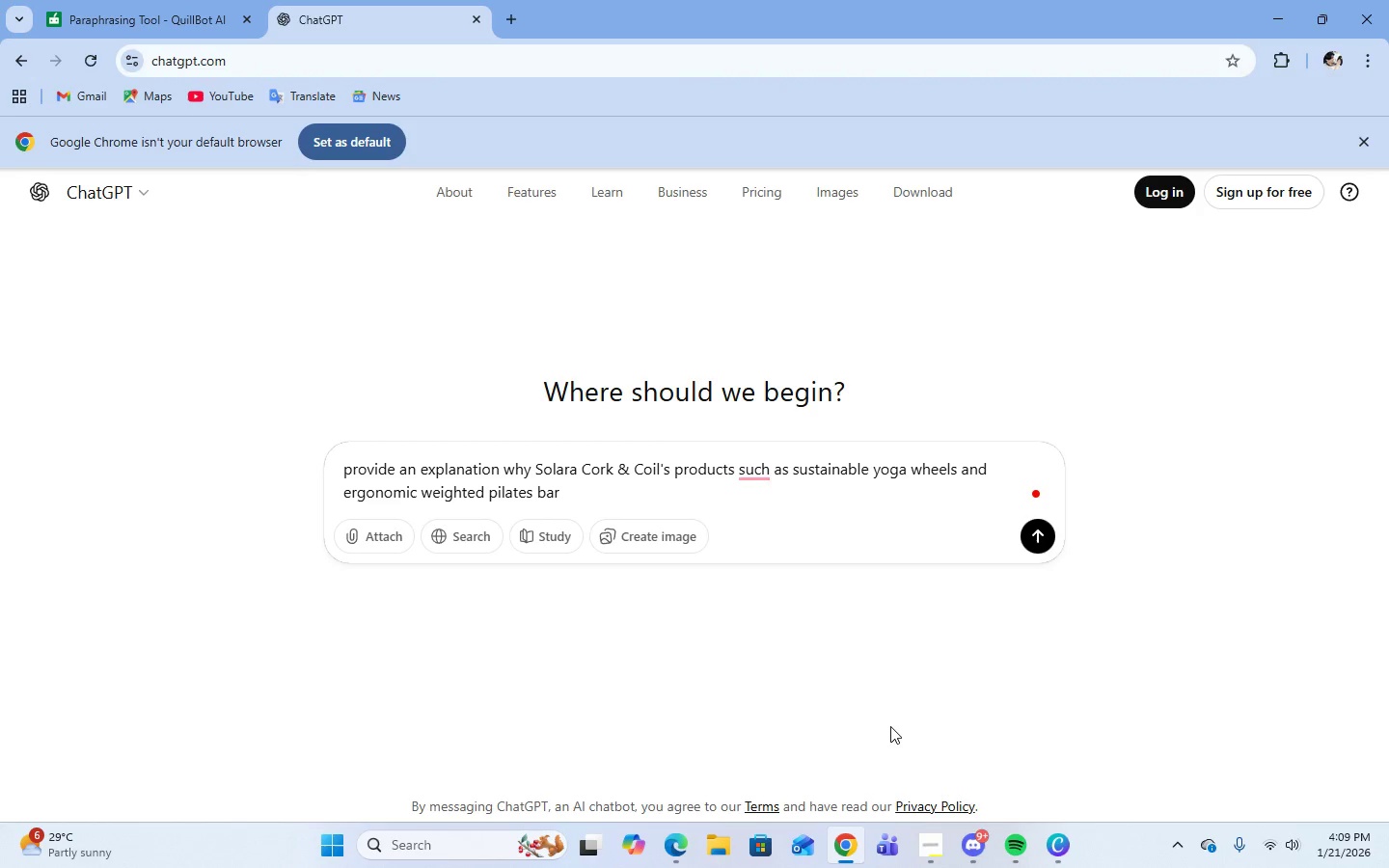 
wait(5.86)
 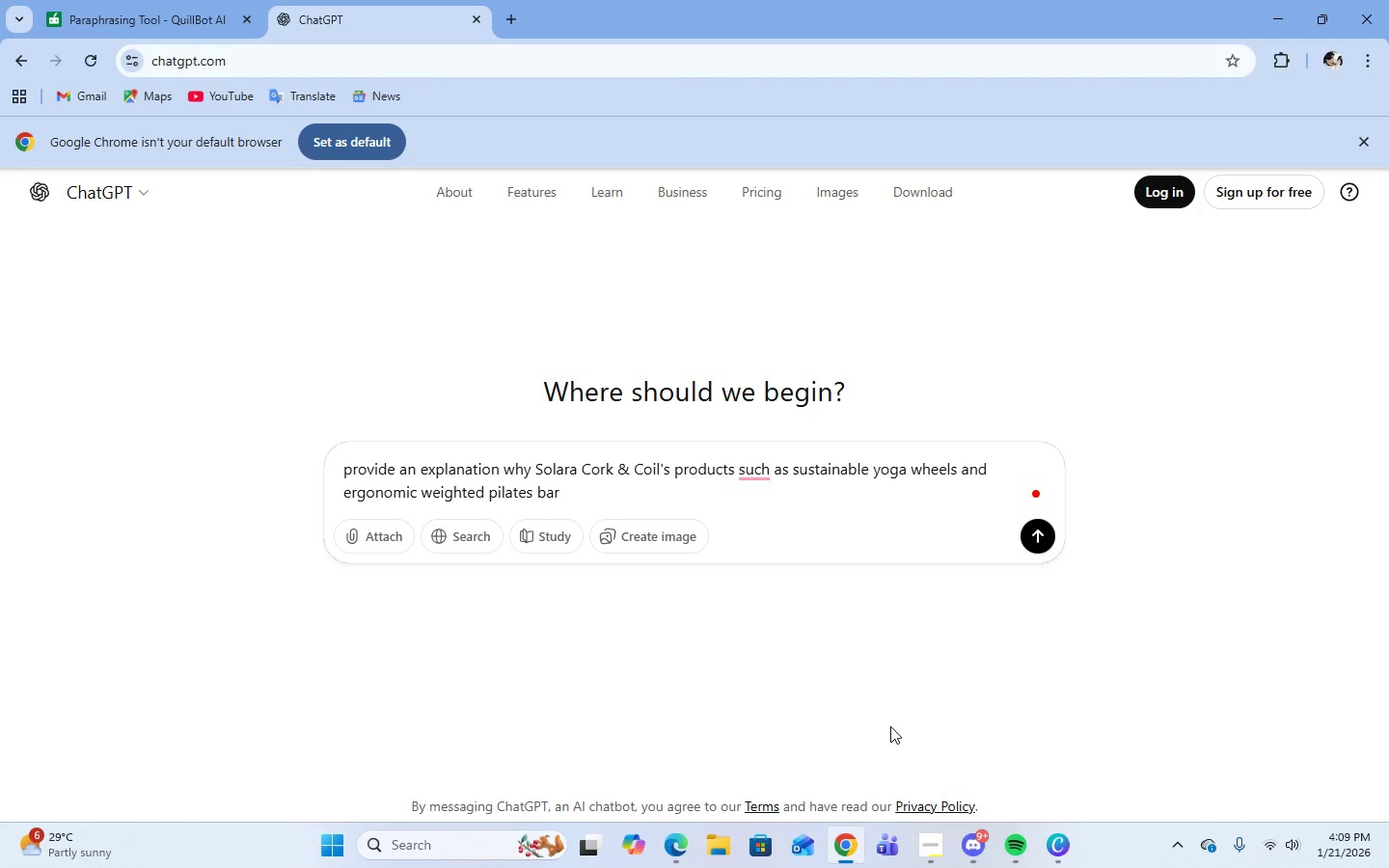 
type(would sell well)
 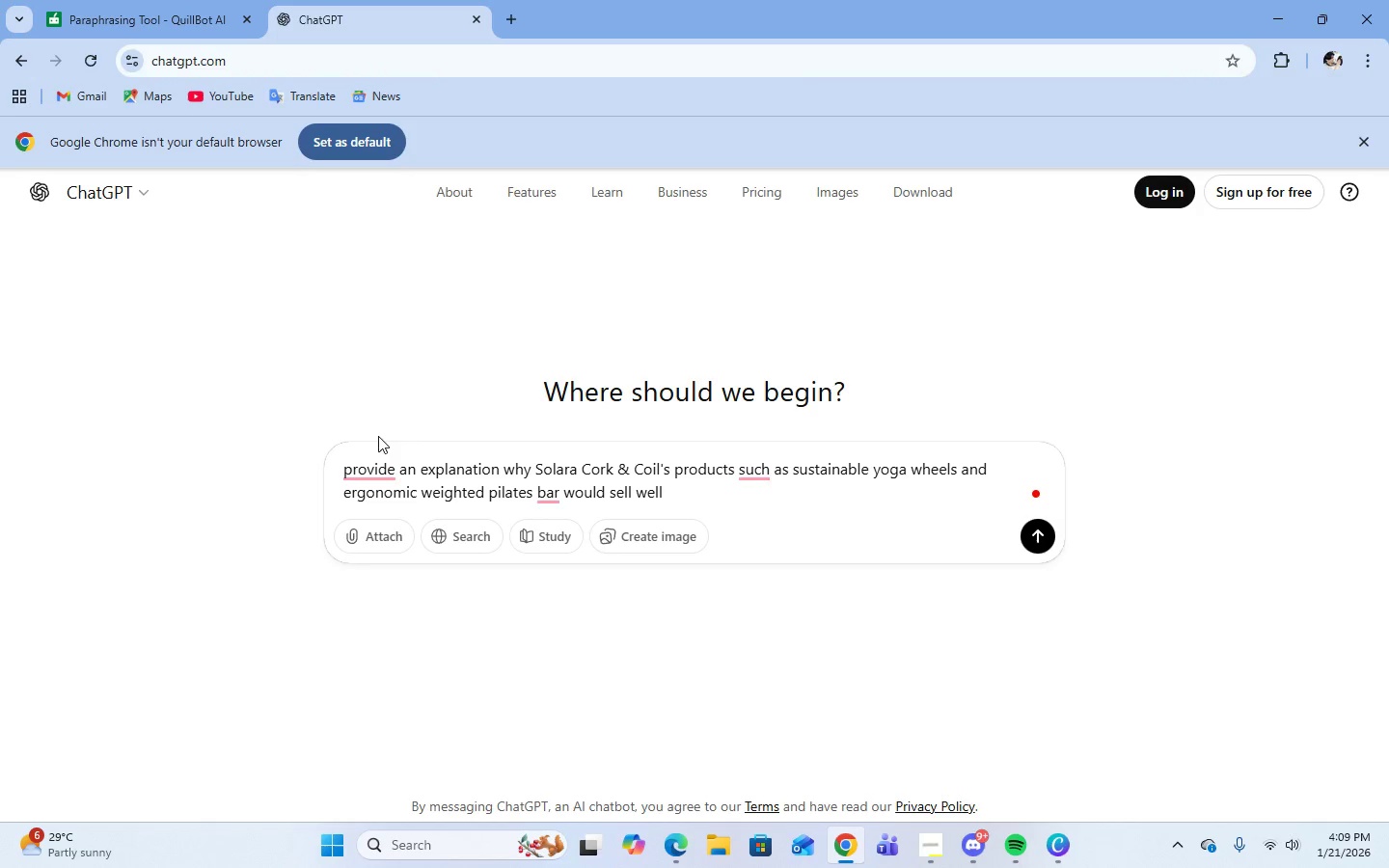 
left_click([376, 519])
 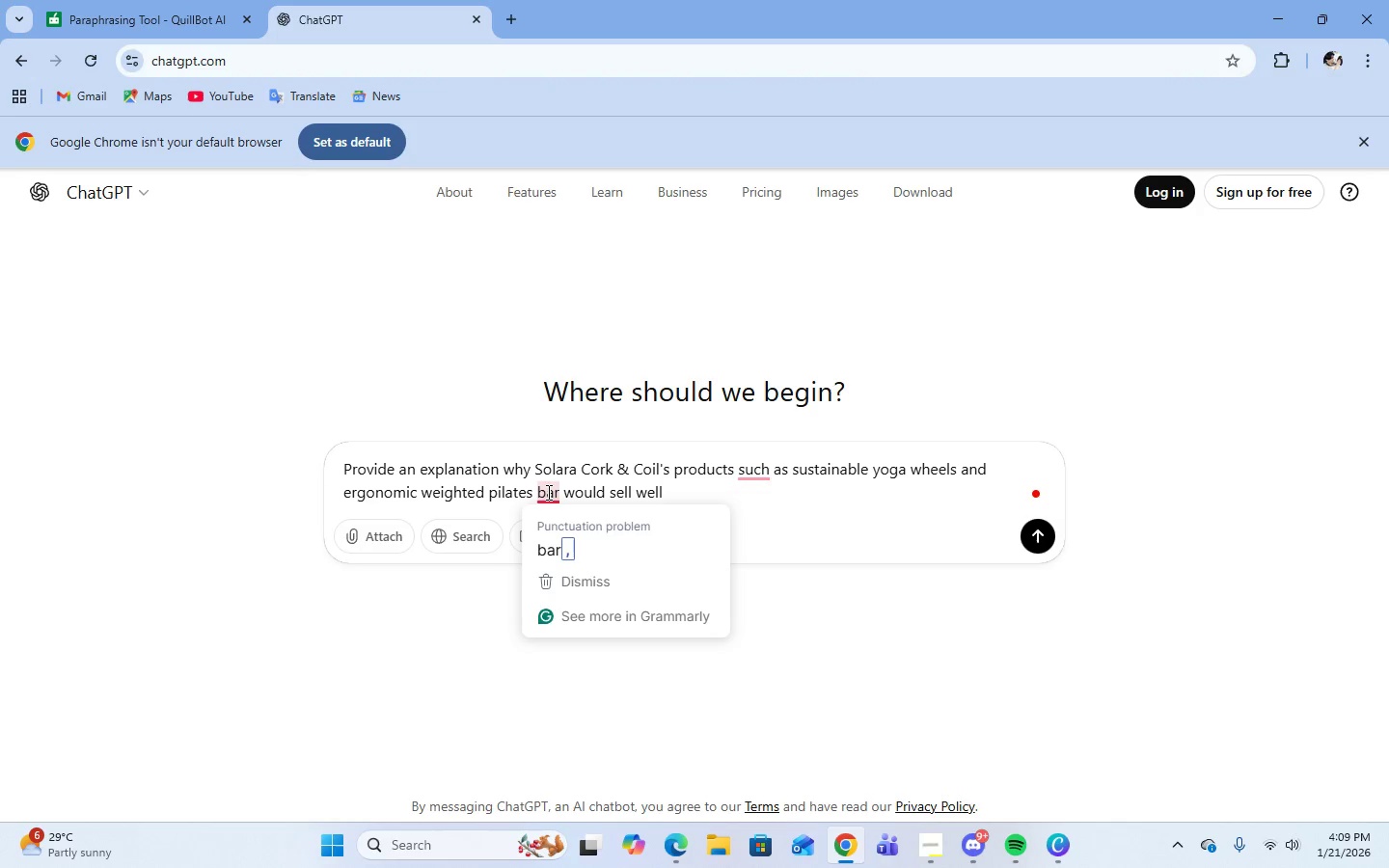 
left_click([562, 543])
 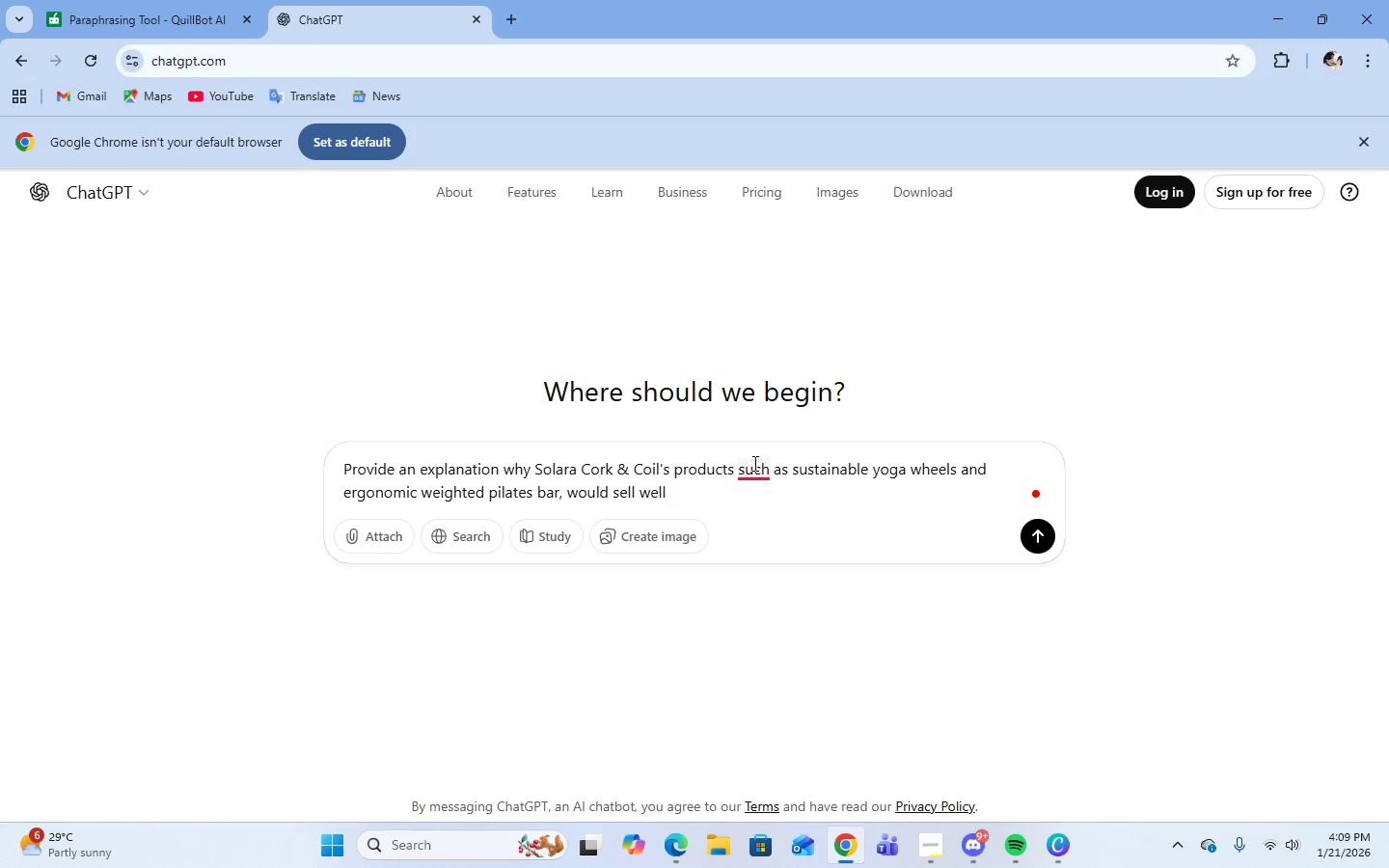 
left_click([786, 520])
 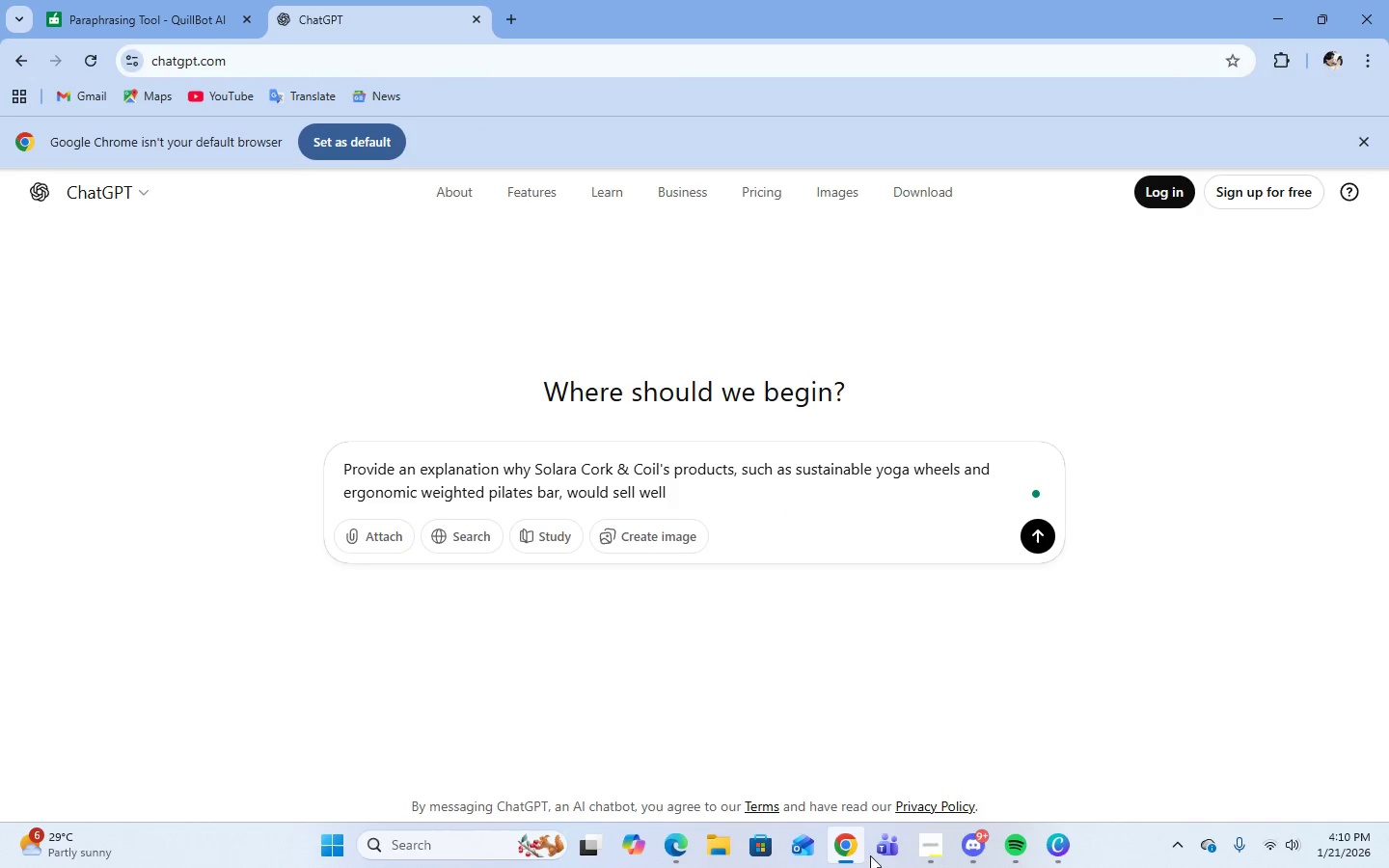 
left_click([1053, 847])
 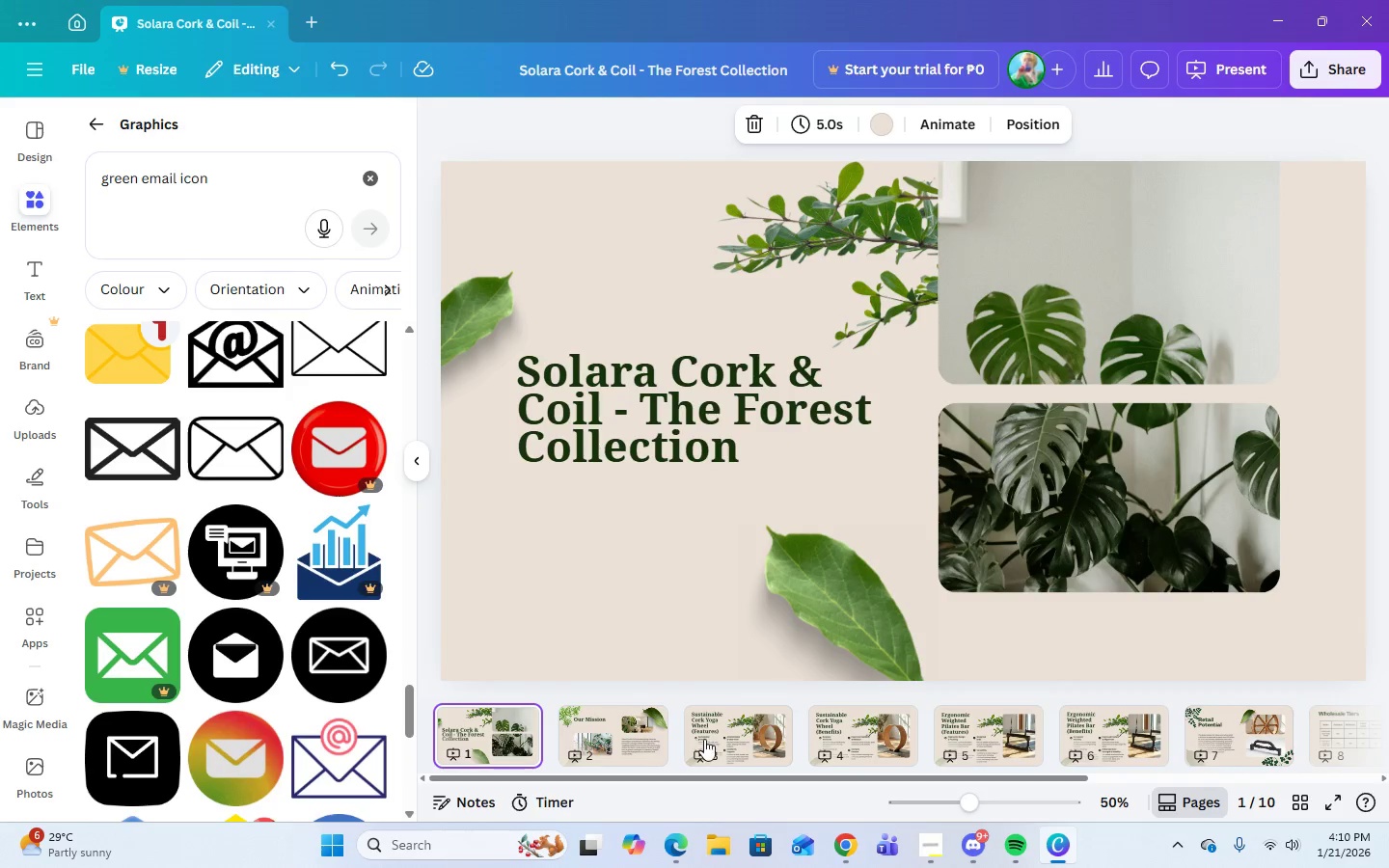 
left_click([711, 738])
 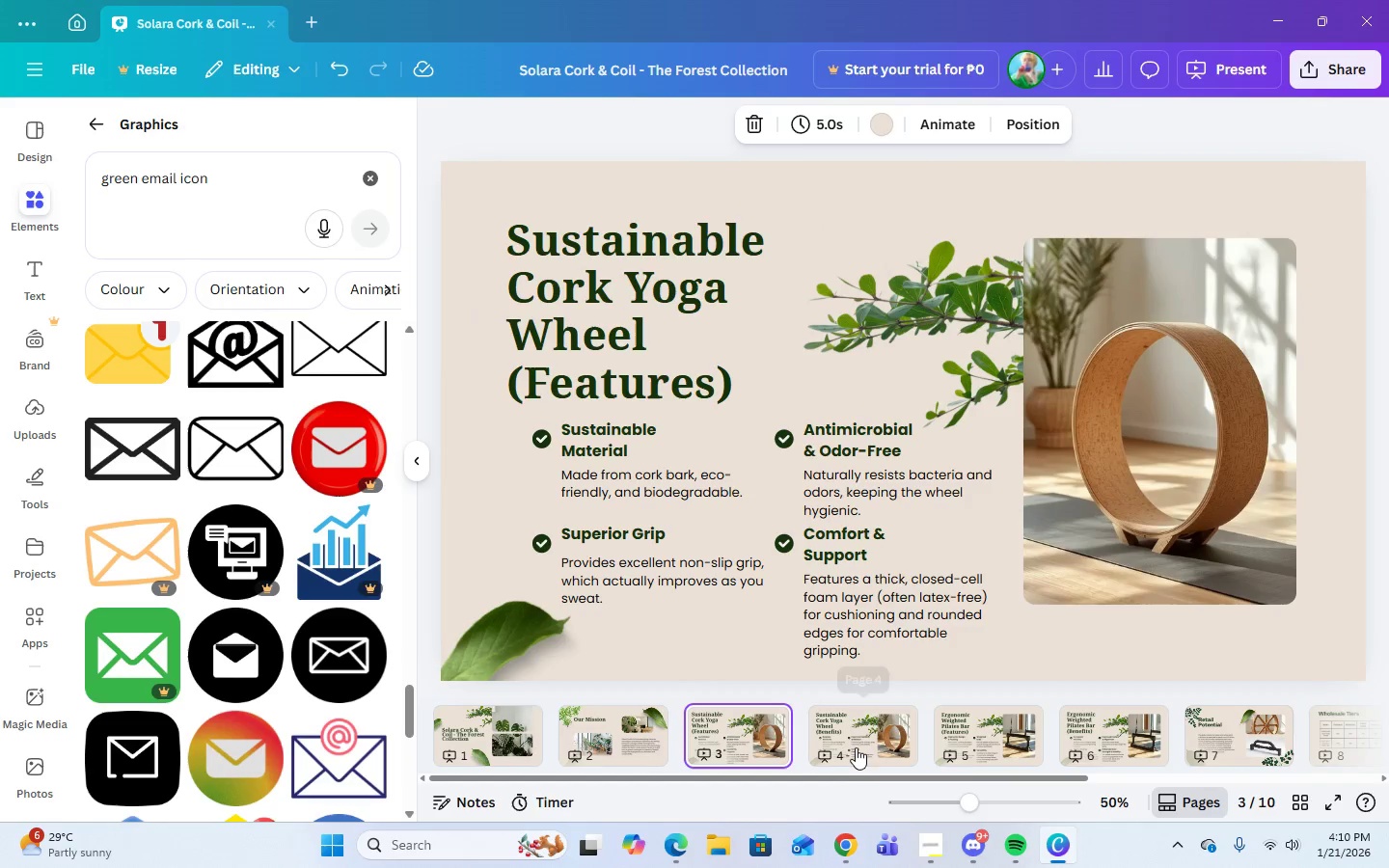 
left_click([858, 745])
 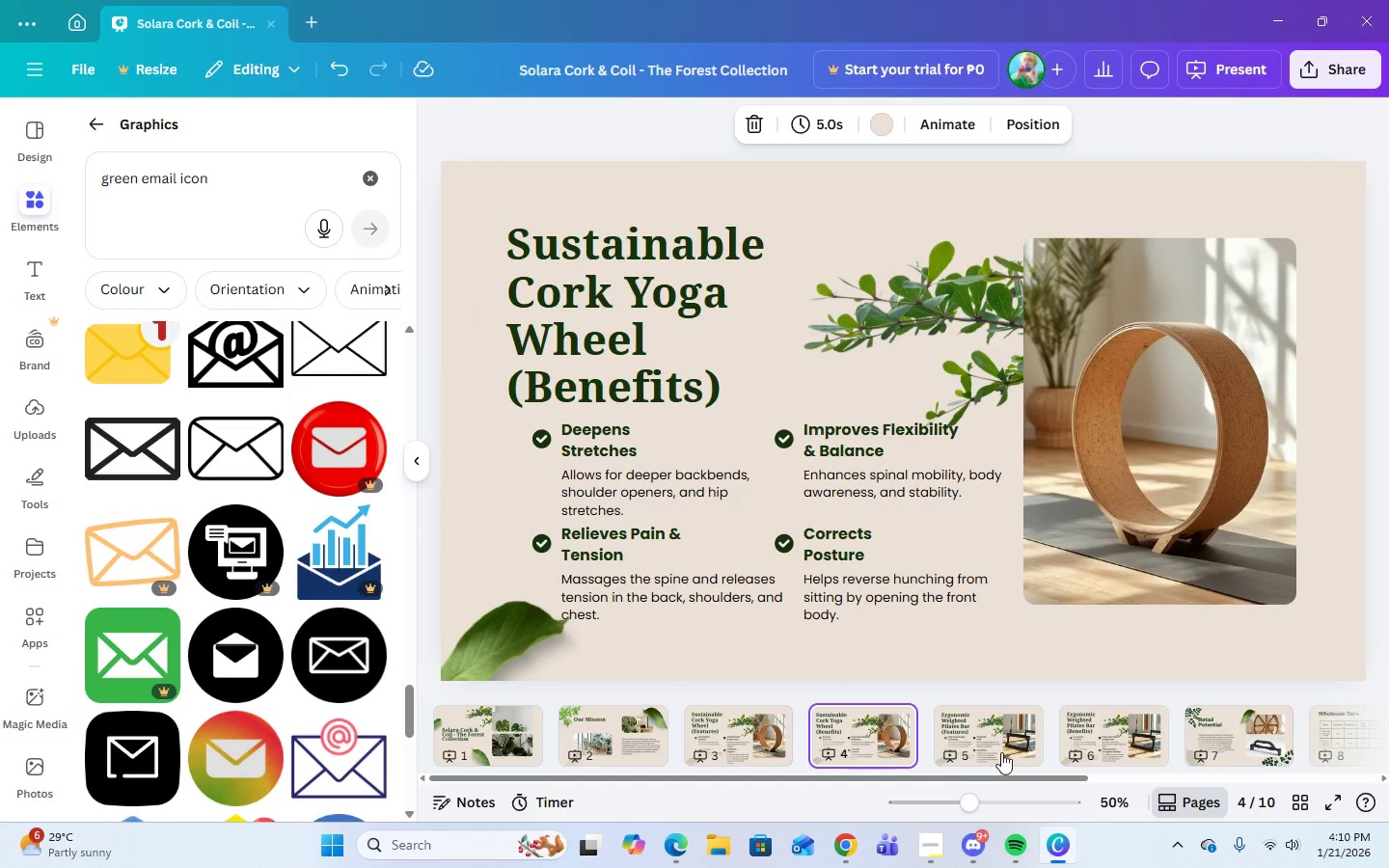 
left_click([1001, 746])
 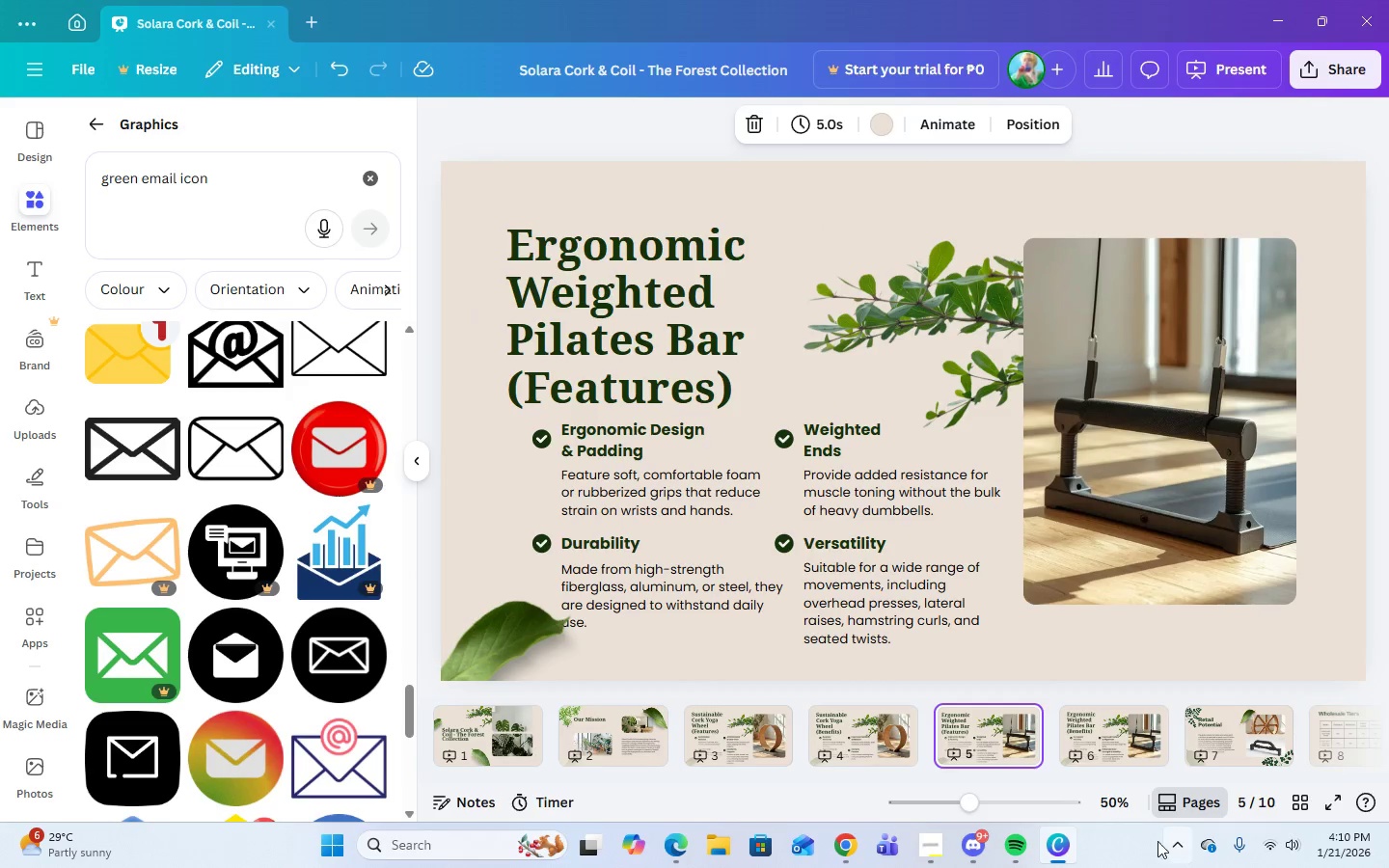 
left_click([940, 850])